 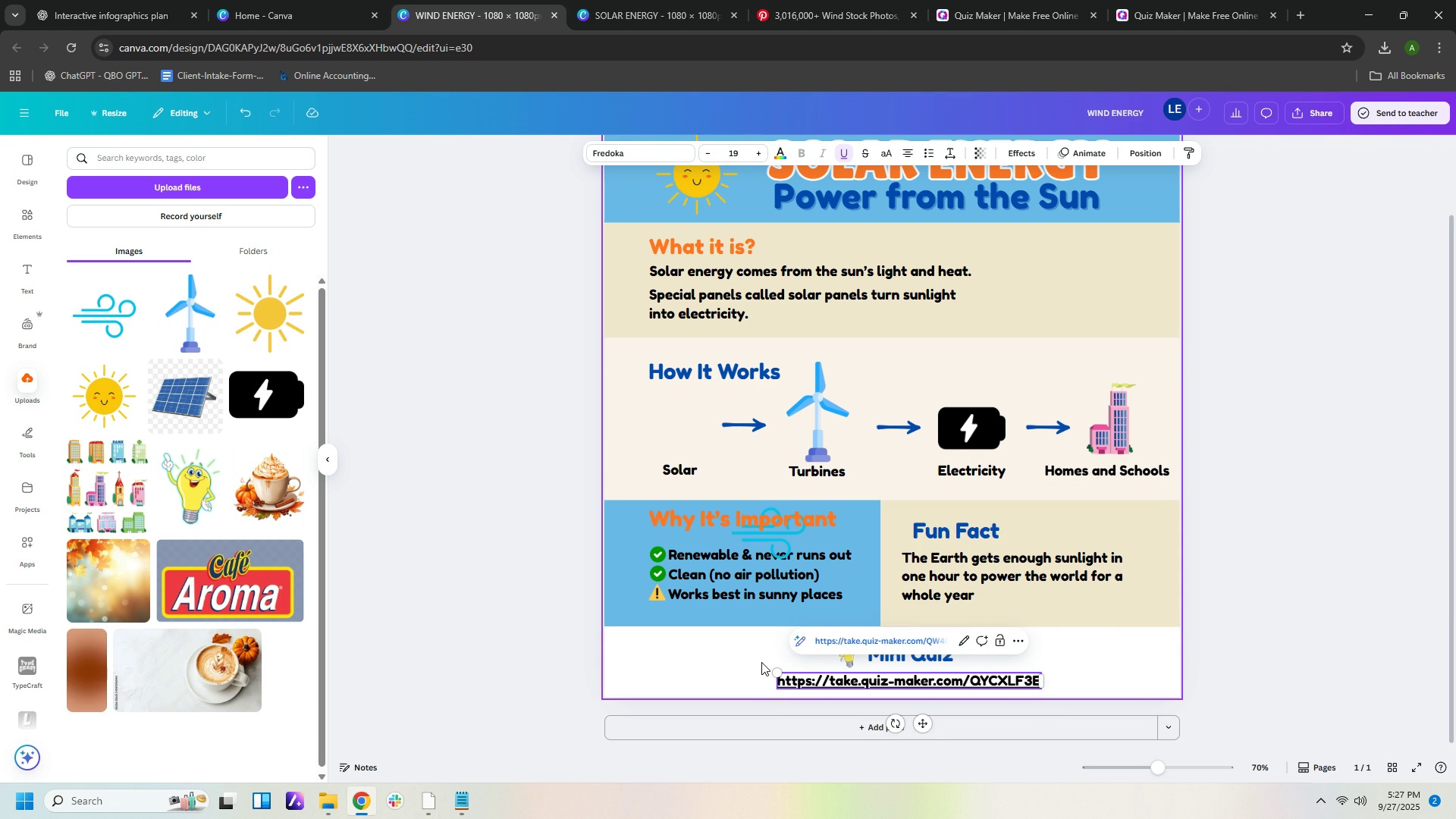 
key(Delete)
 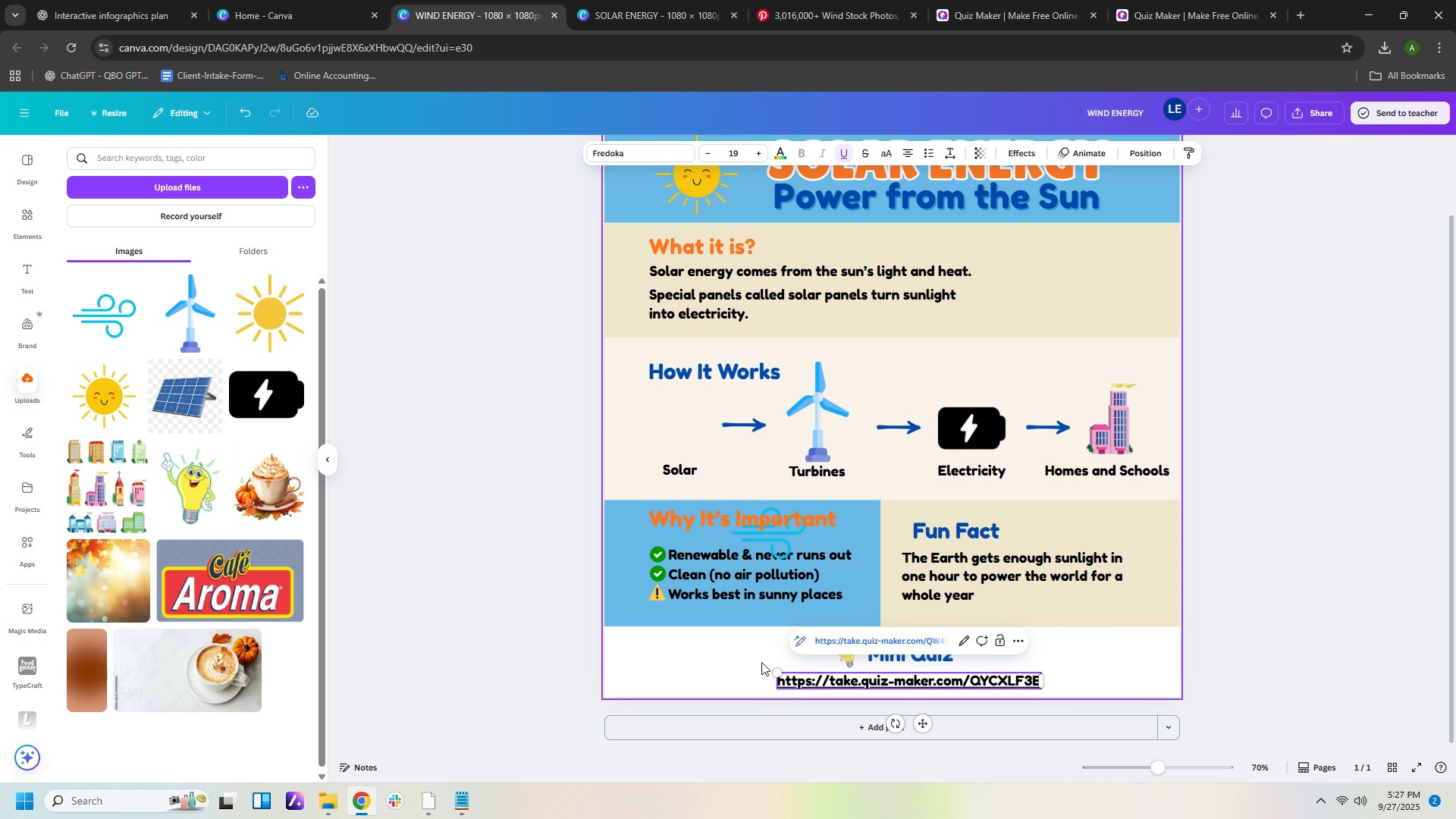 
key(Delete)
 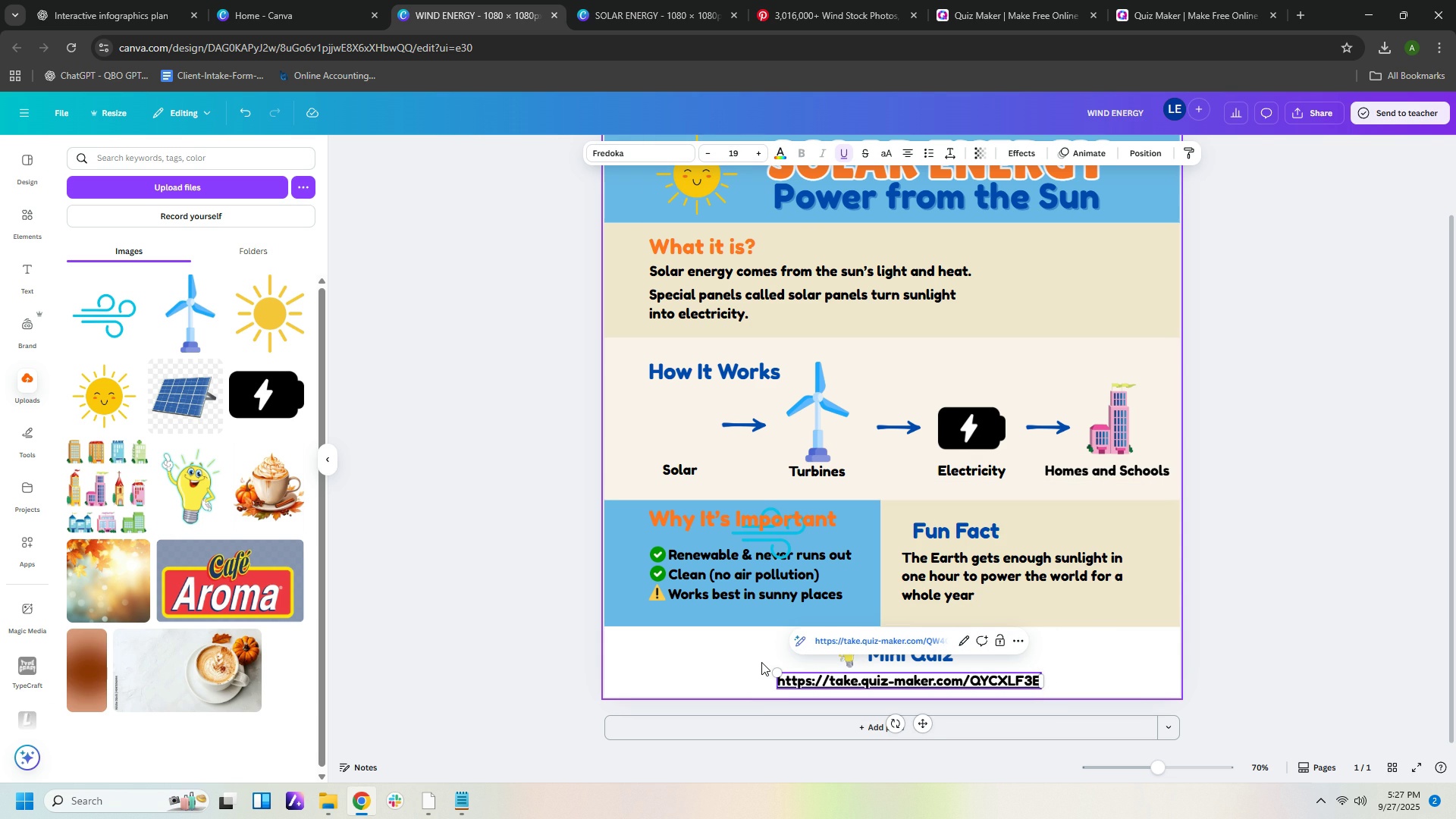 
key(Delete)
 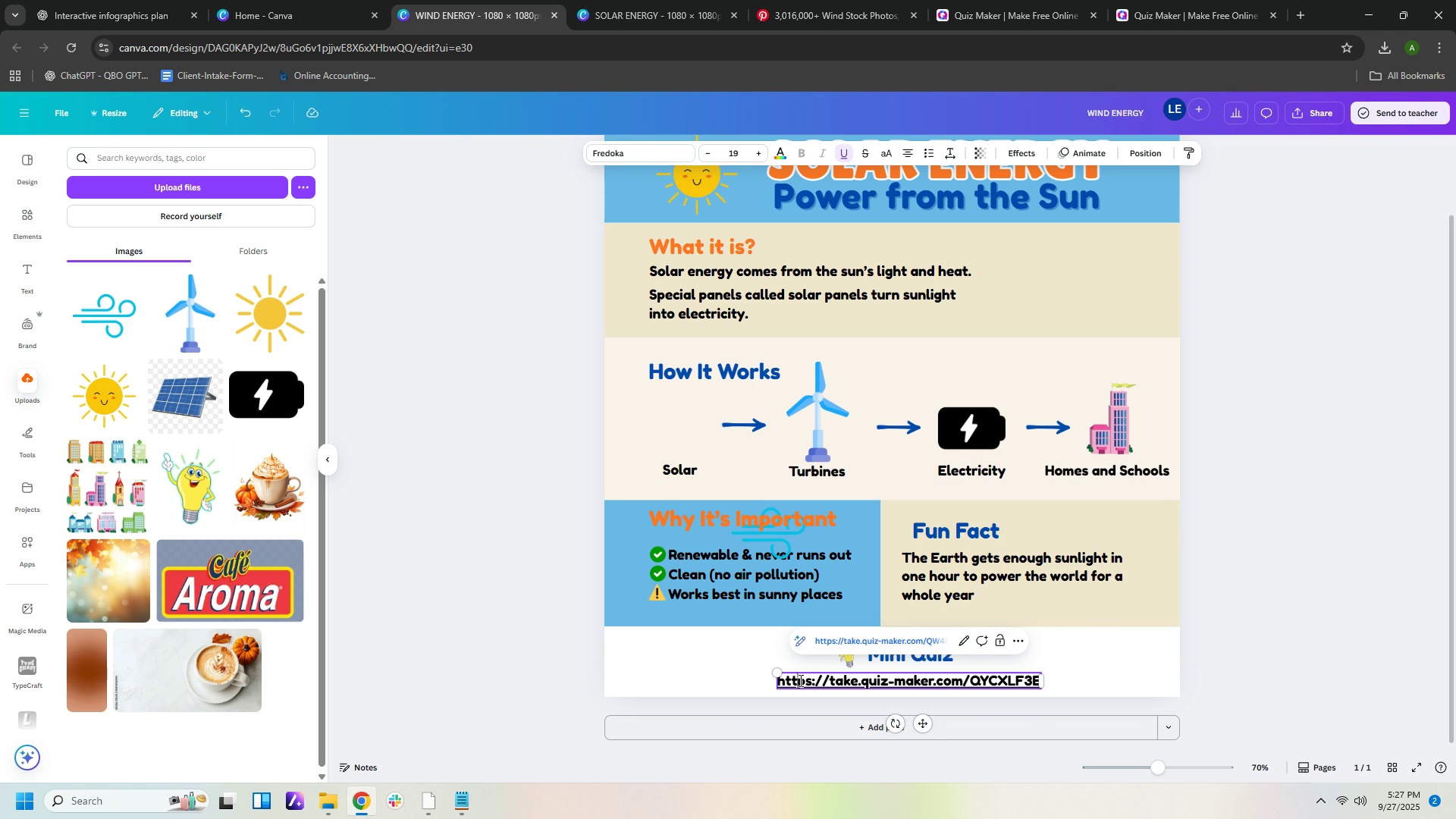 
double_click([799, 680])